 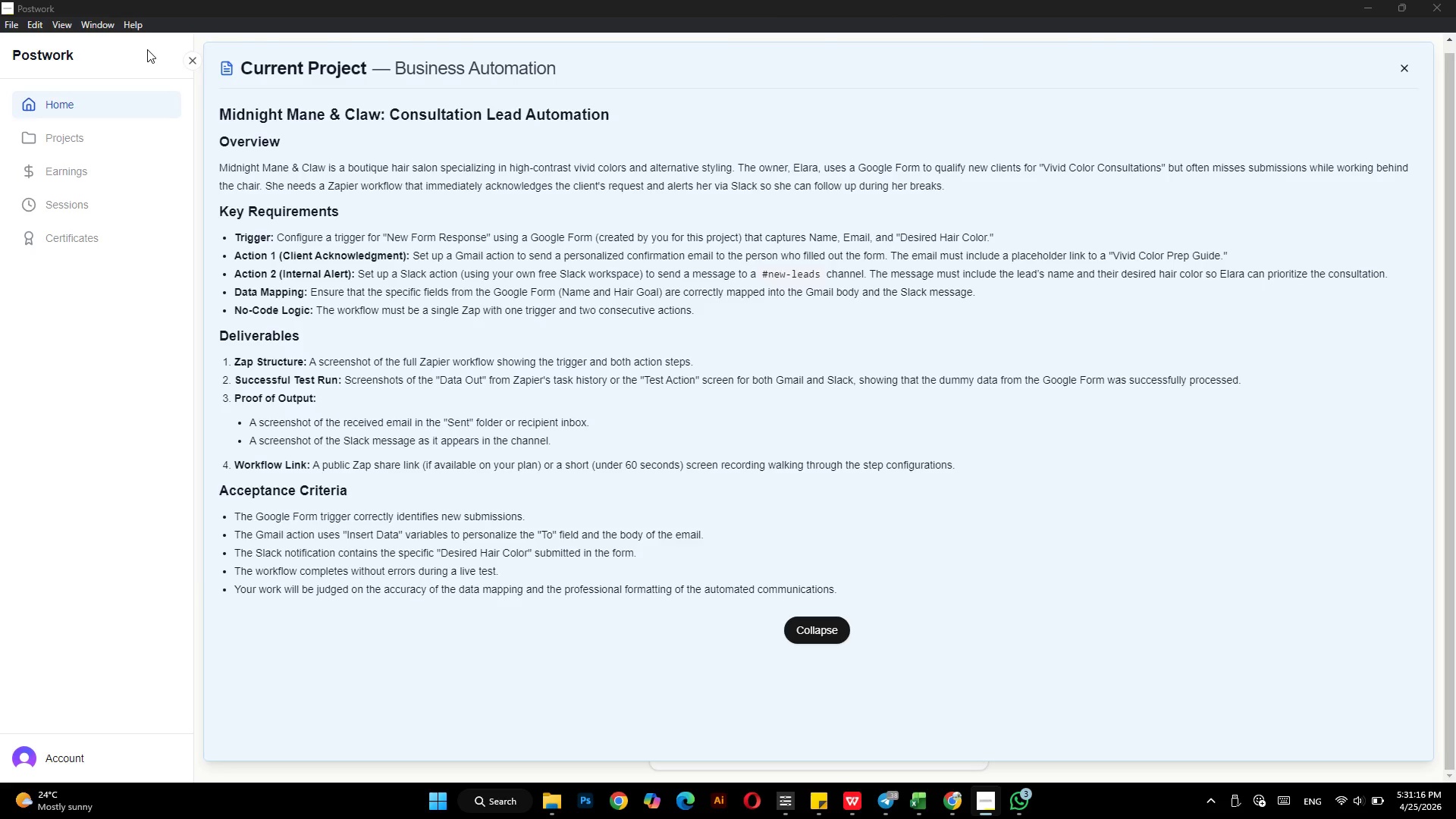 
key(Alt+Tab)
 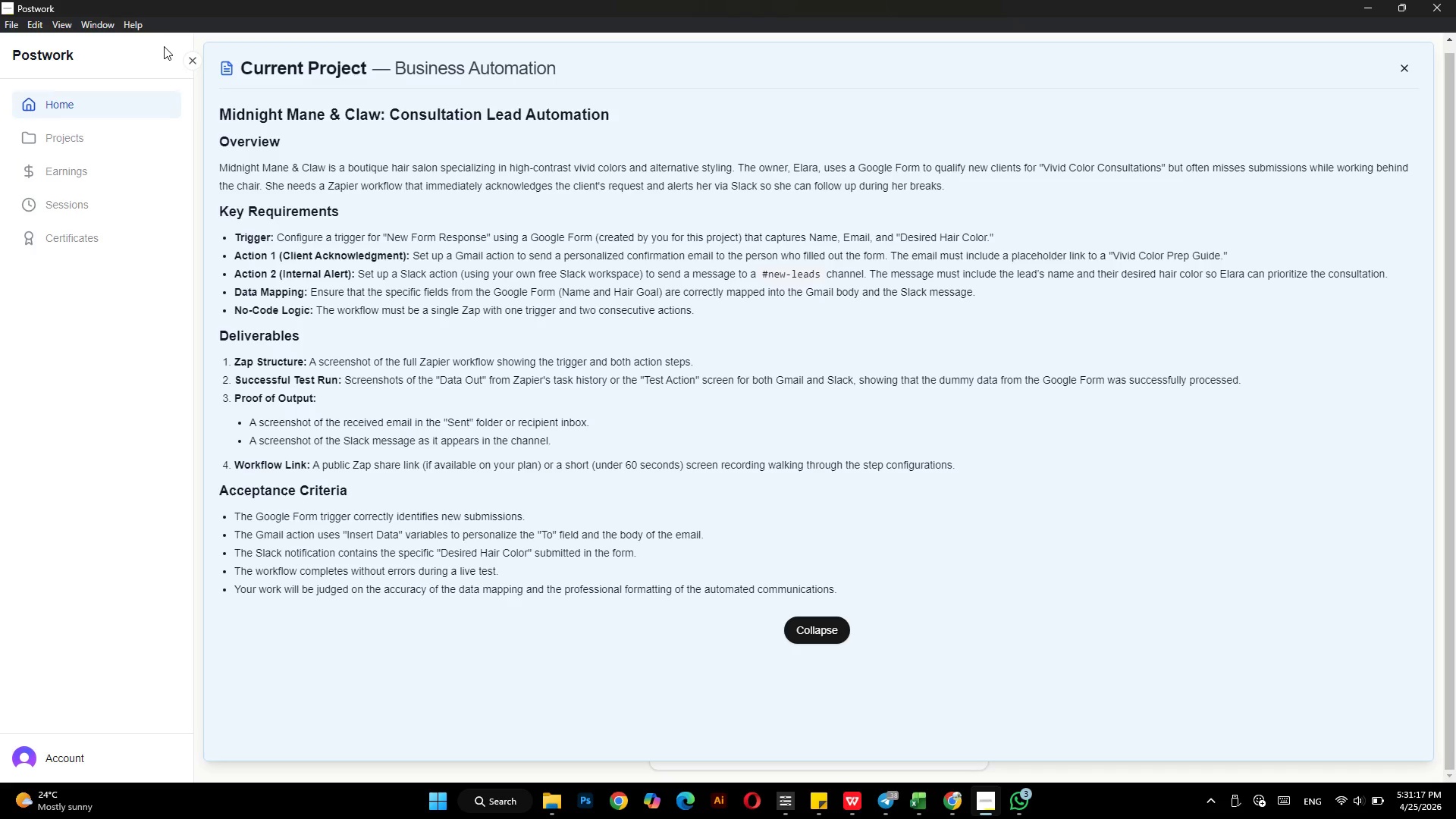 
key(Alt+AltLeft)
 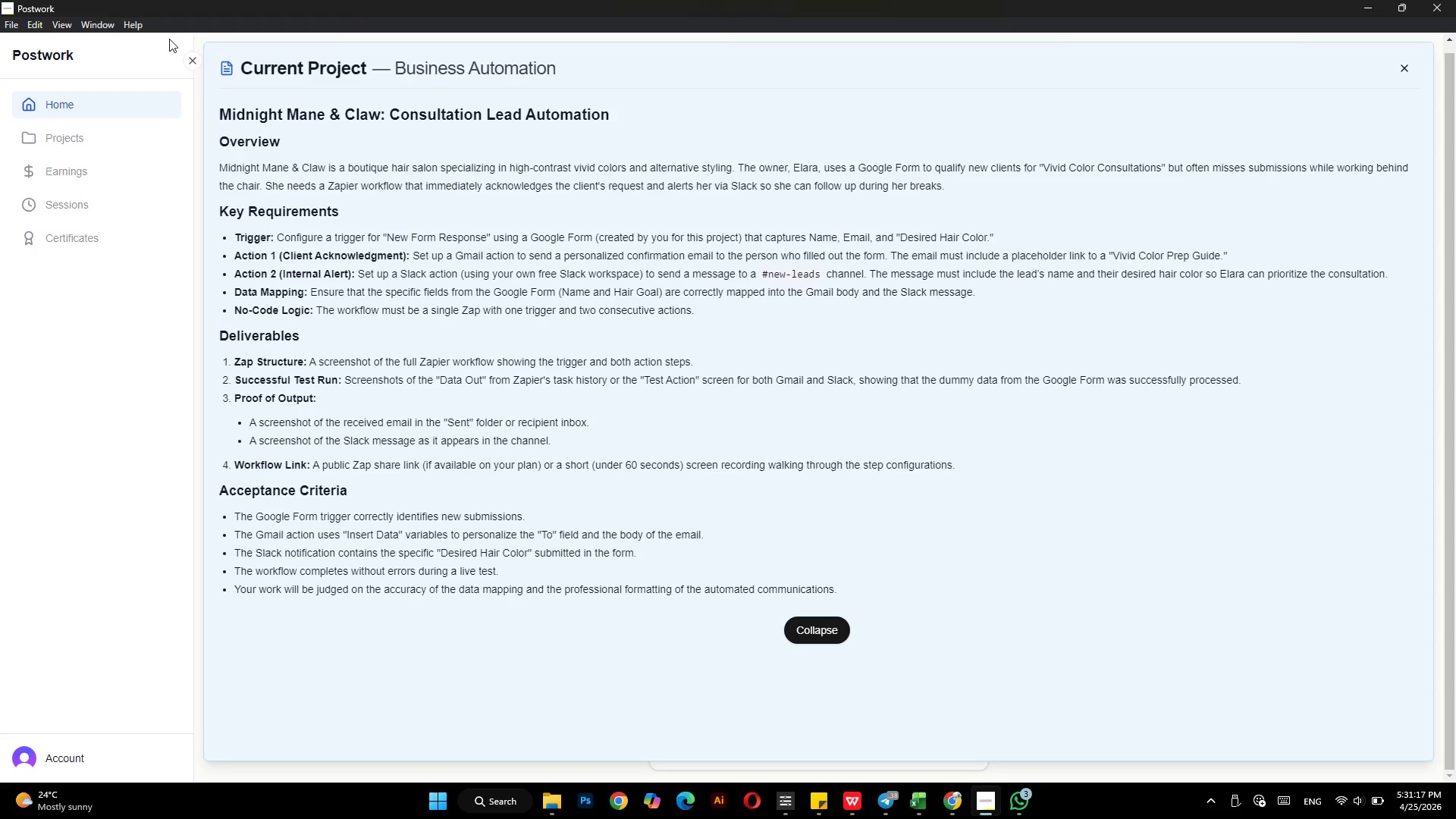 
key(Alt+Tab)
 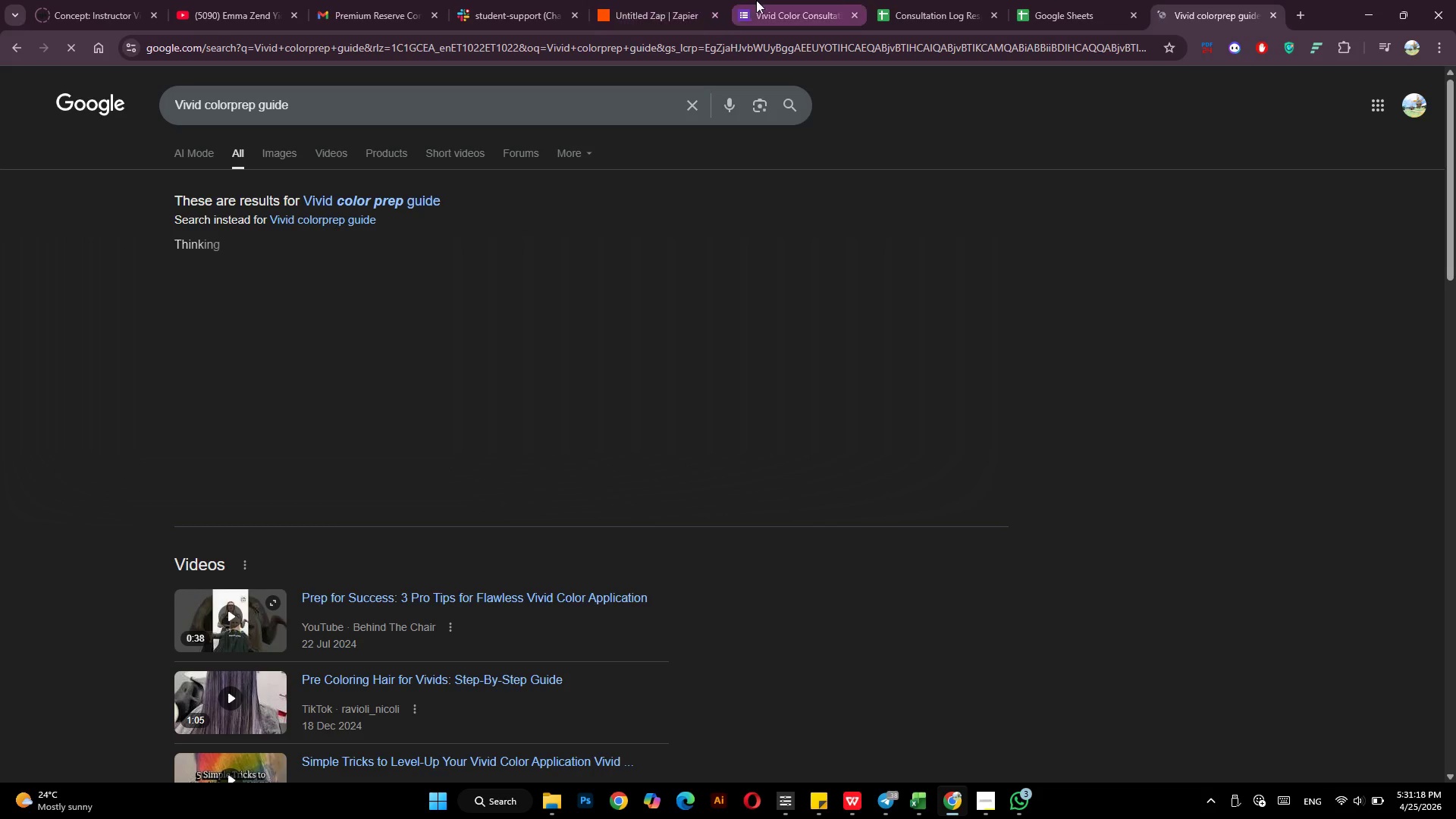 
left_click([673, 0])
 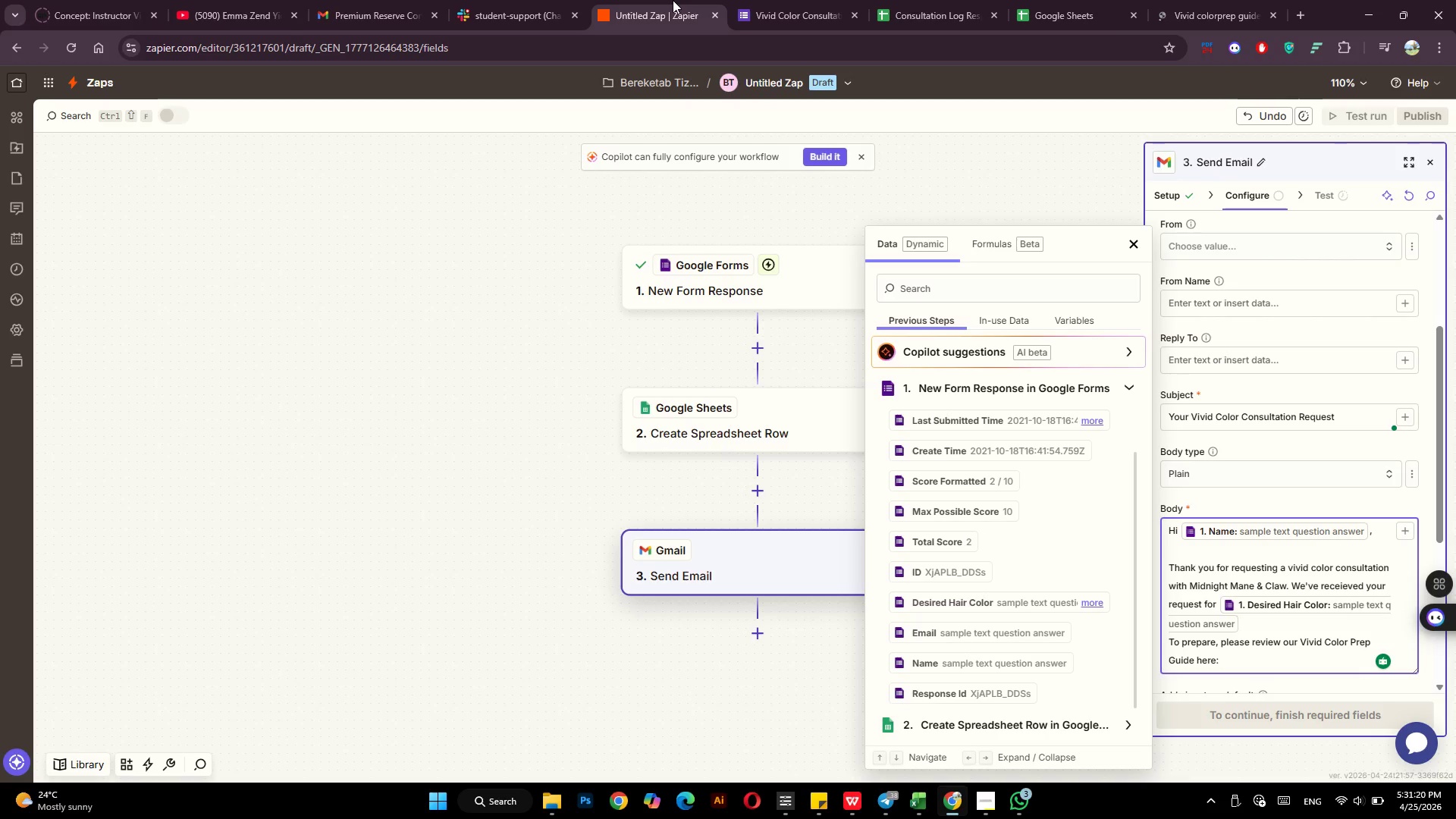 
key(Backspace)
 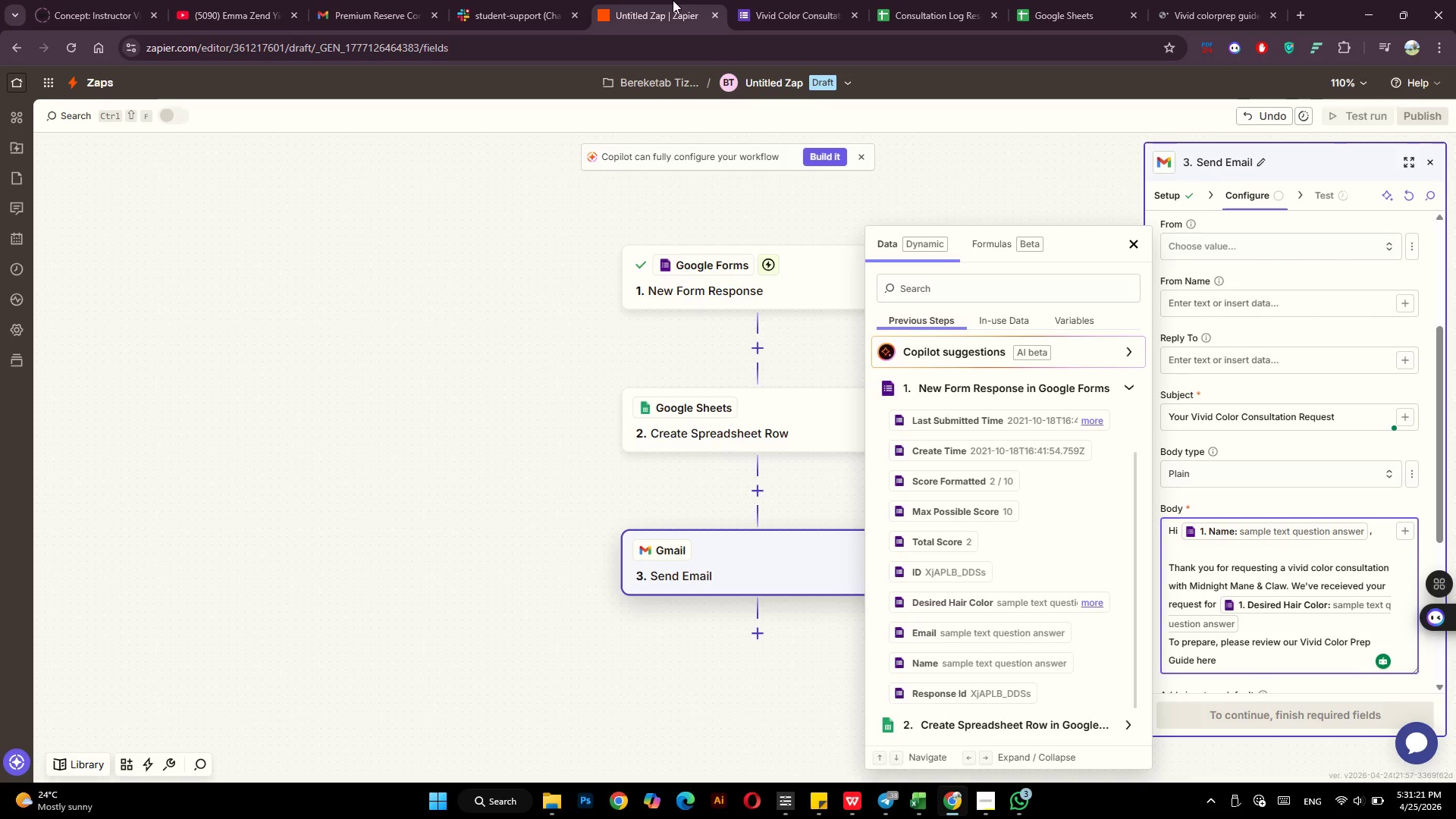 
key(Shift+Semicolon)
 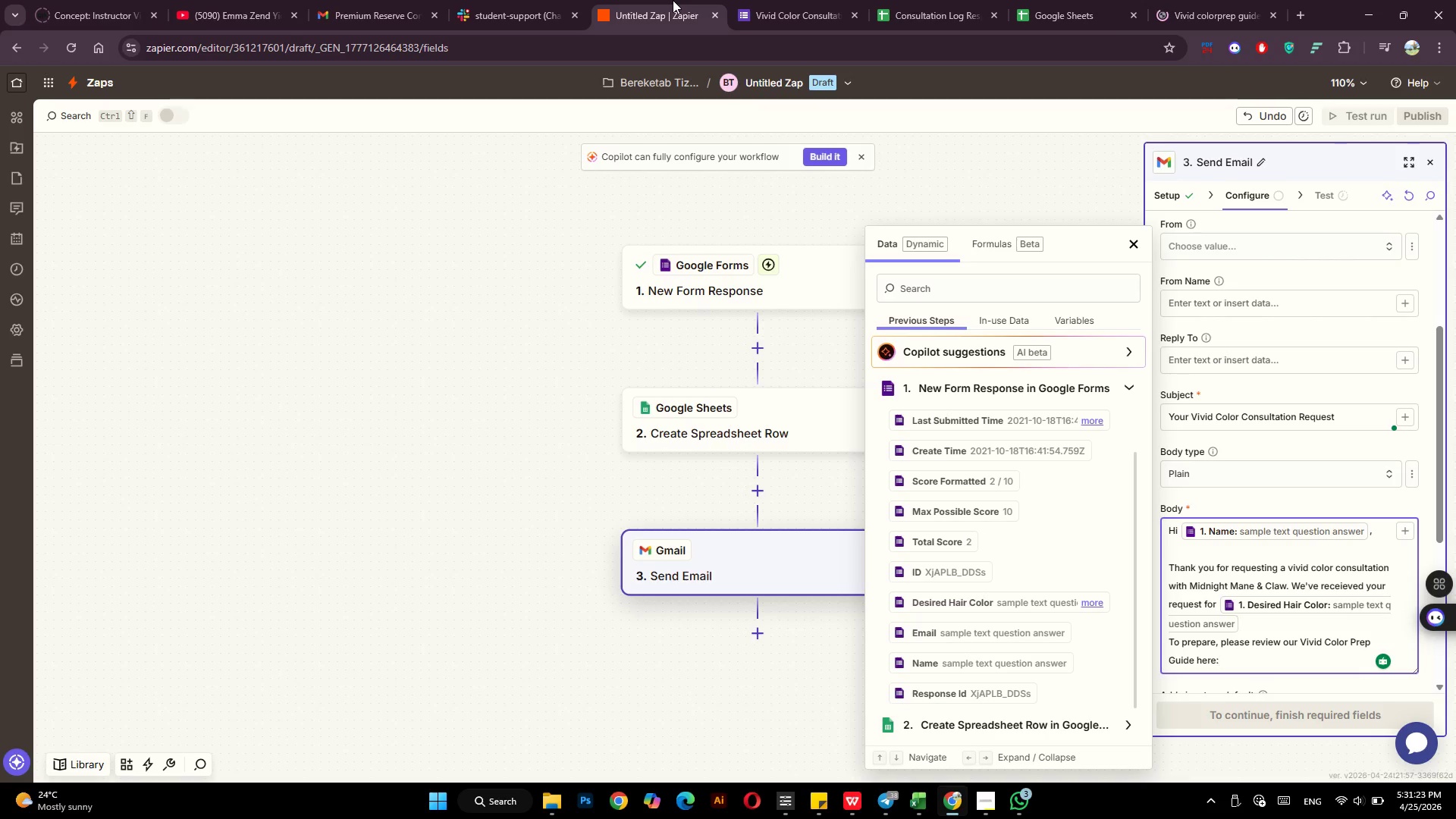 
key(Space)
 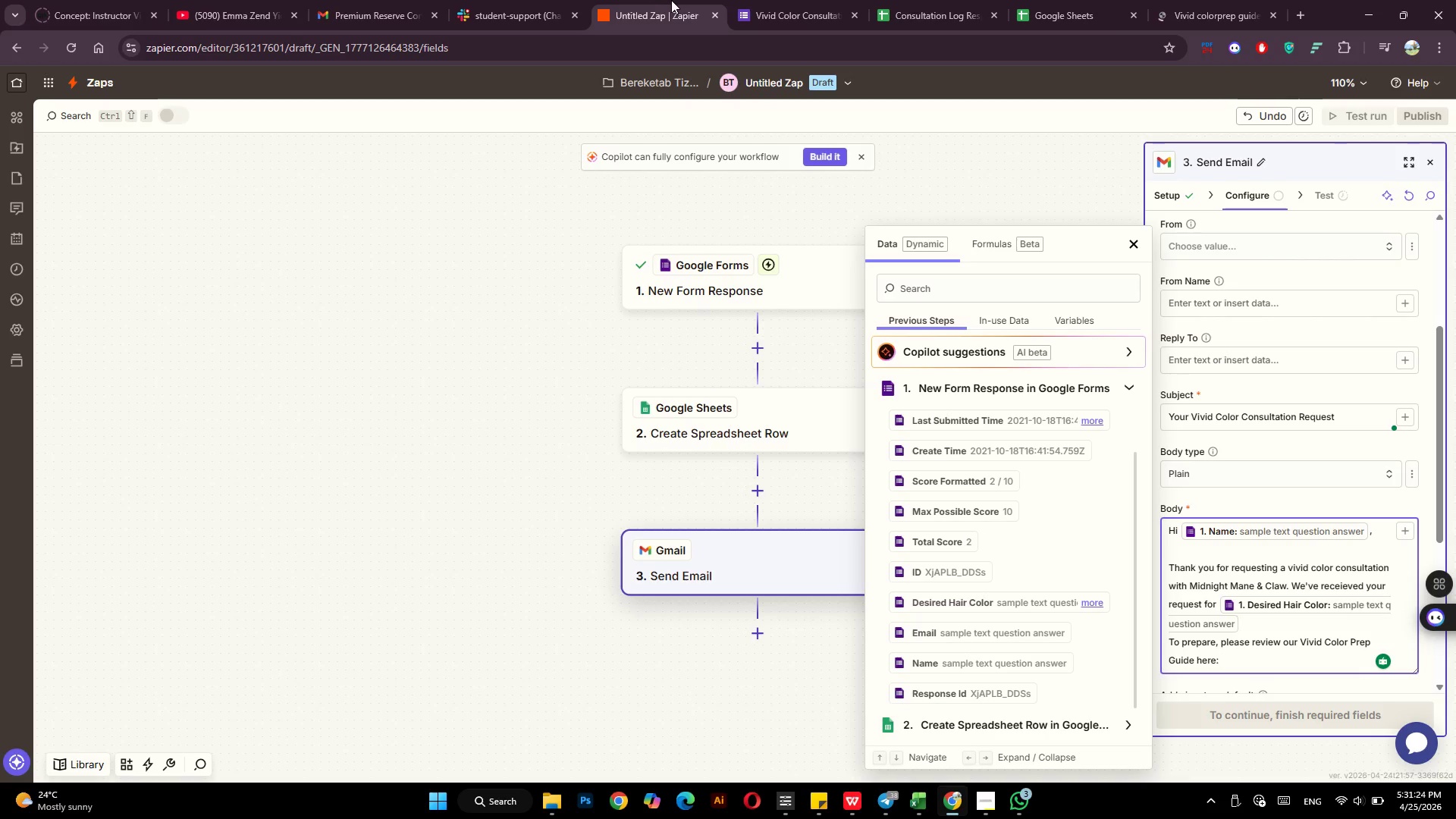 
key(Alt+AltLeft)
 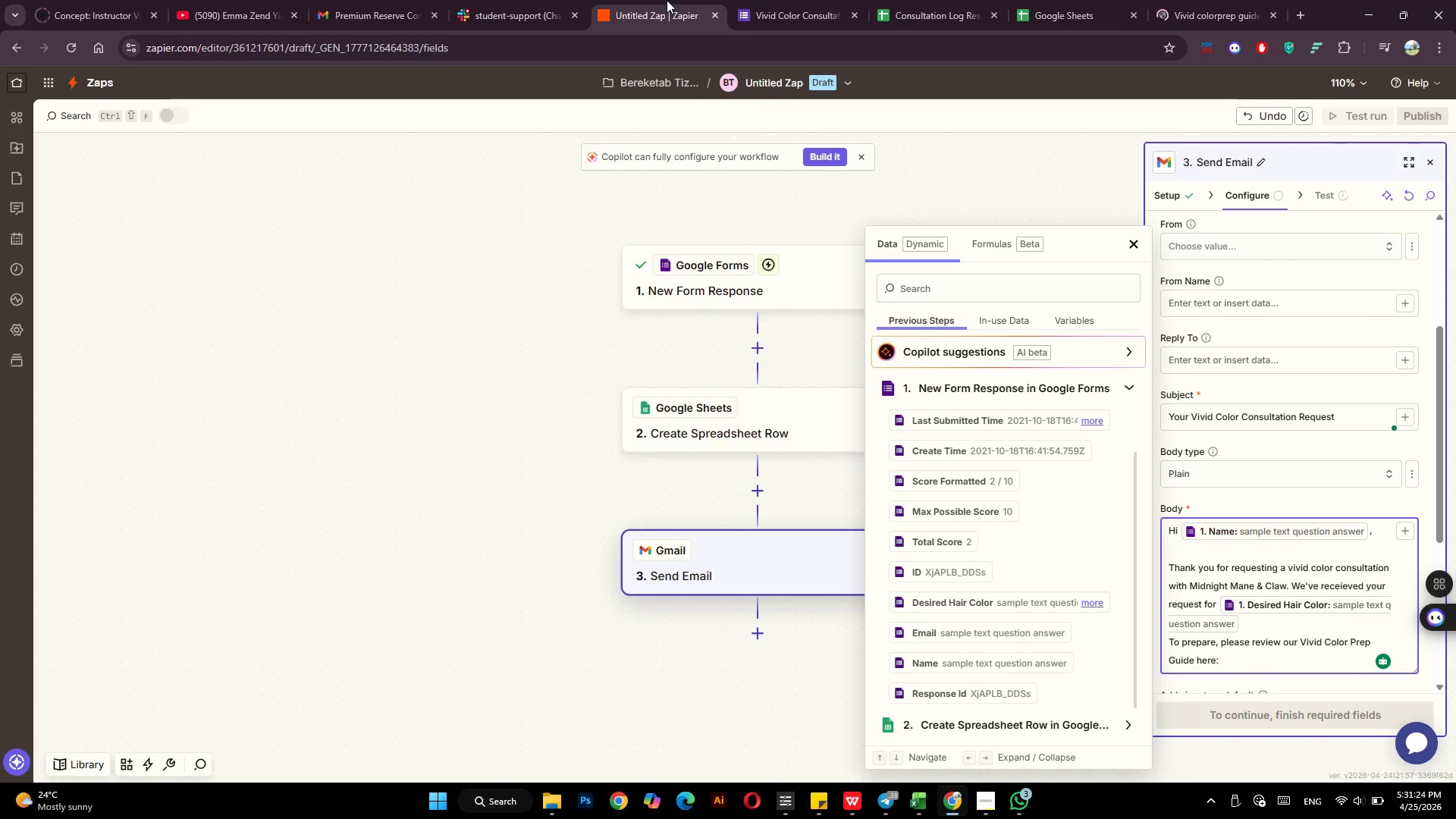 
key(Alt+Tab)